 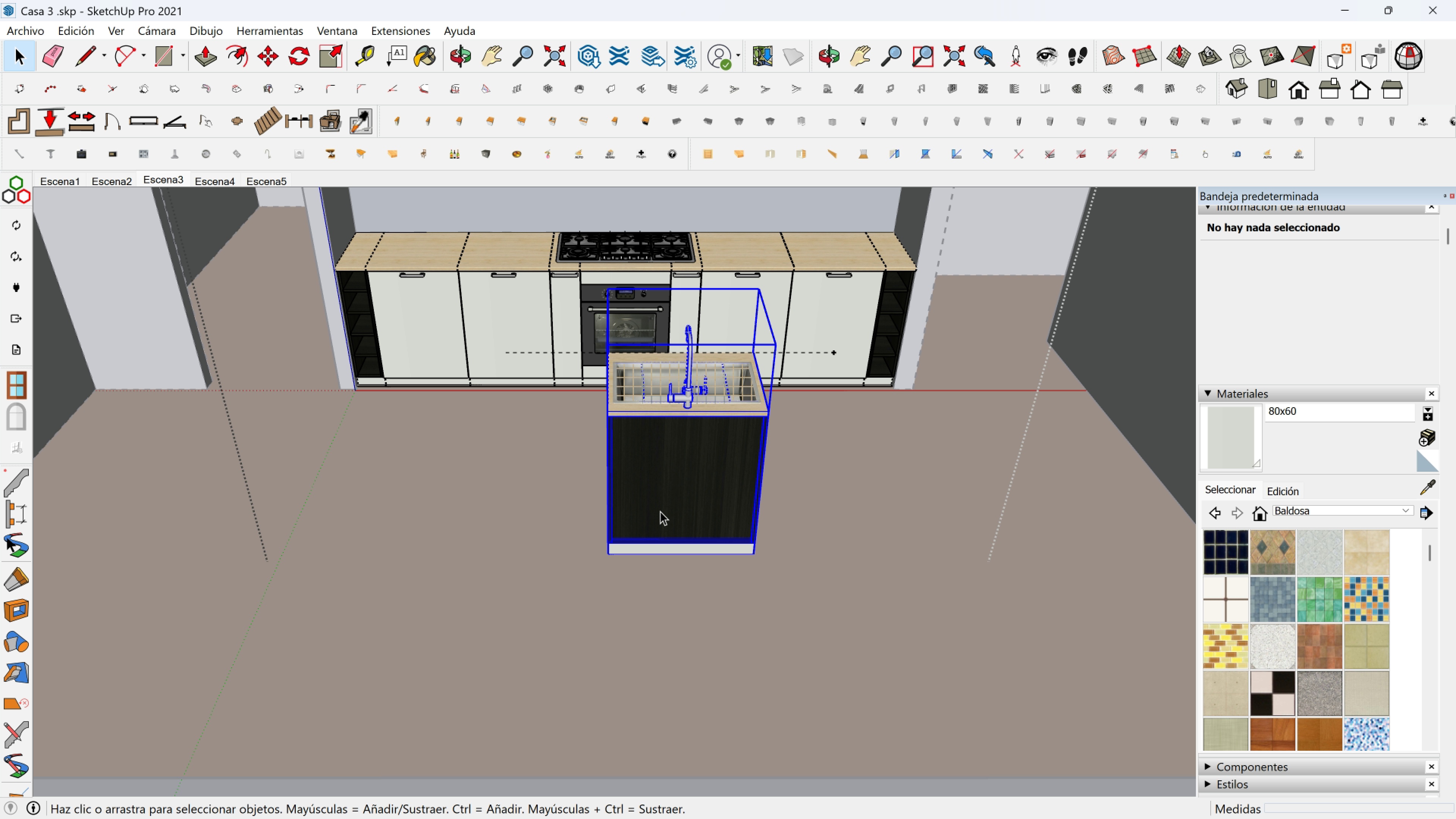 
key(M)
 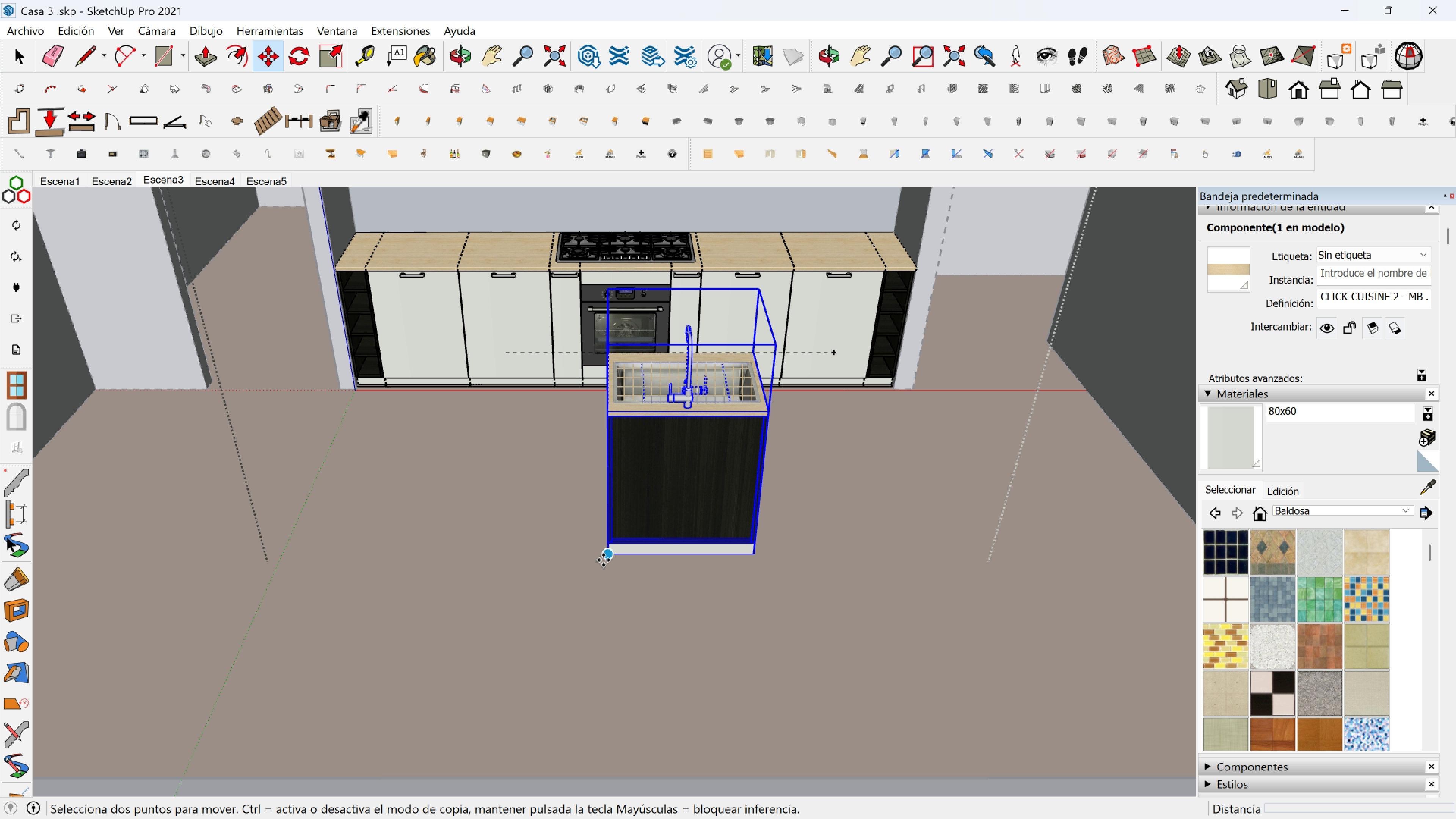 
left_click([603, 560])
 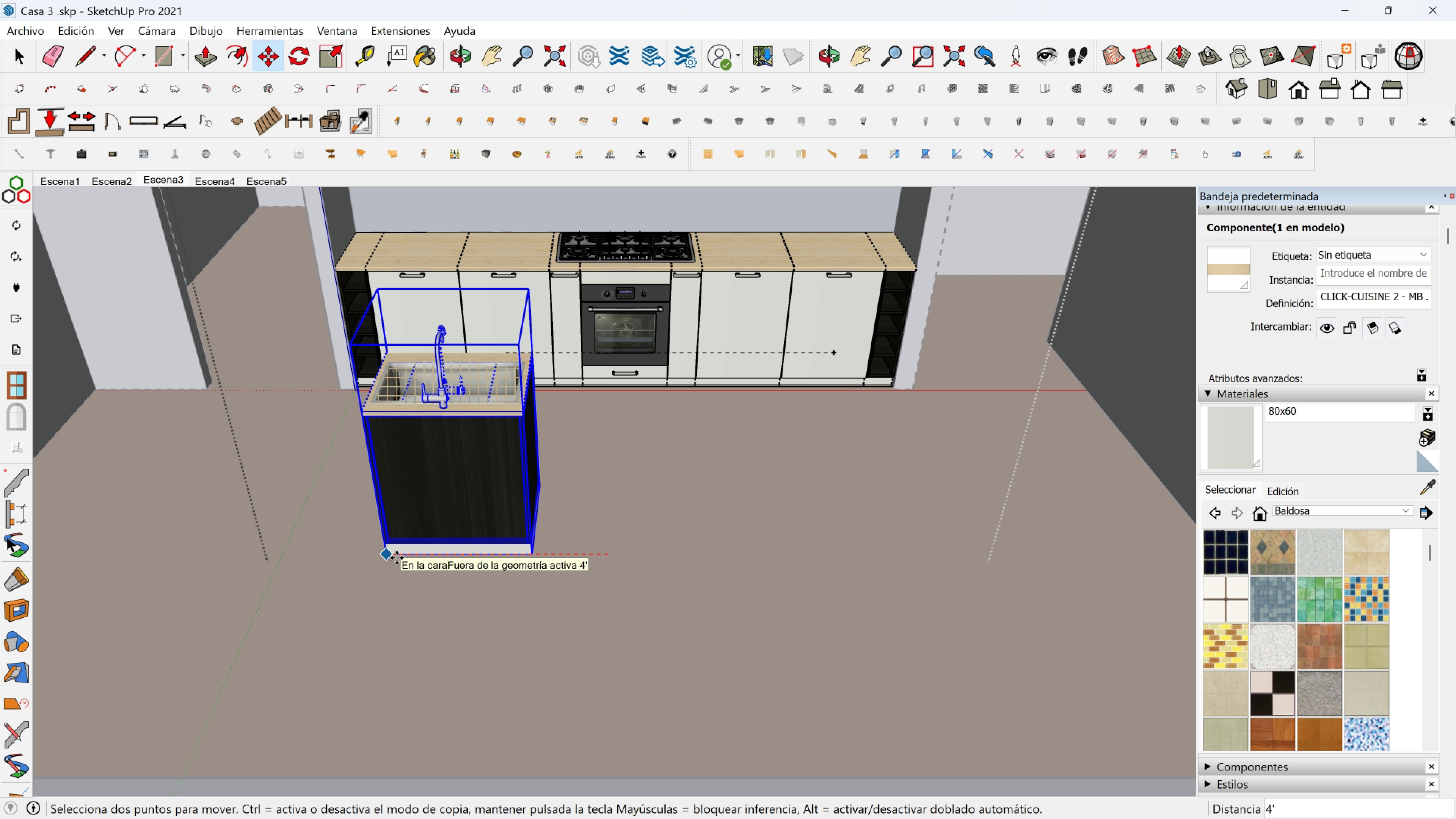 
left_click([397, 558])
 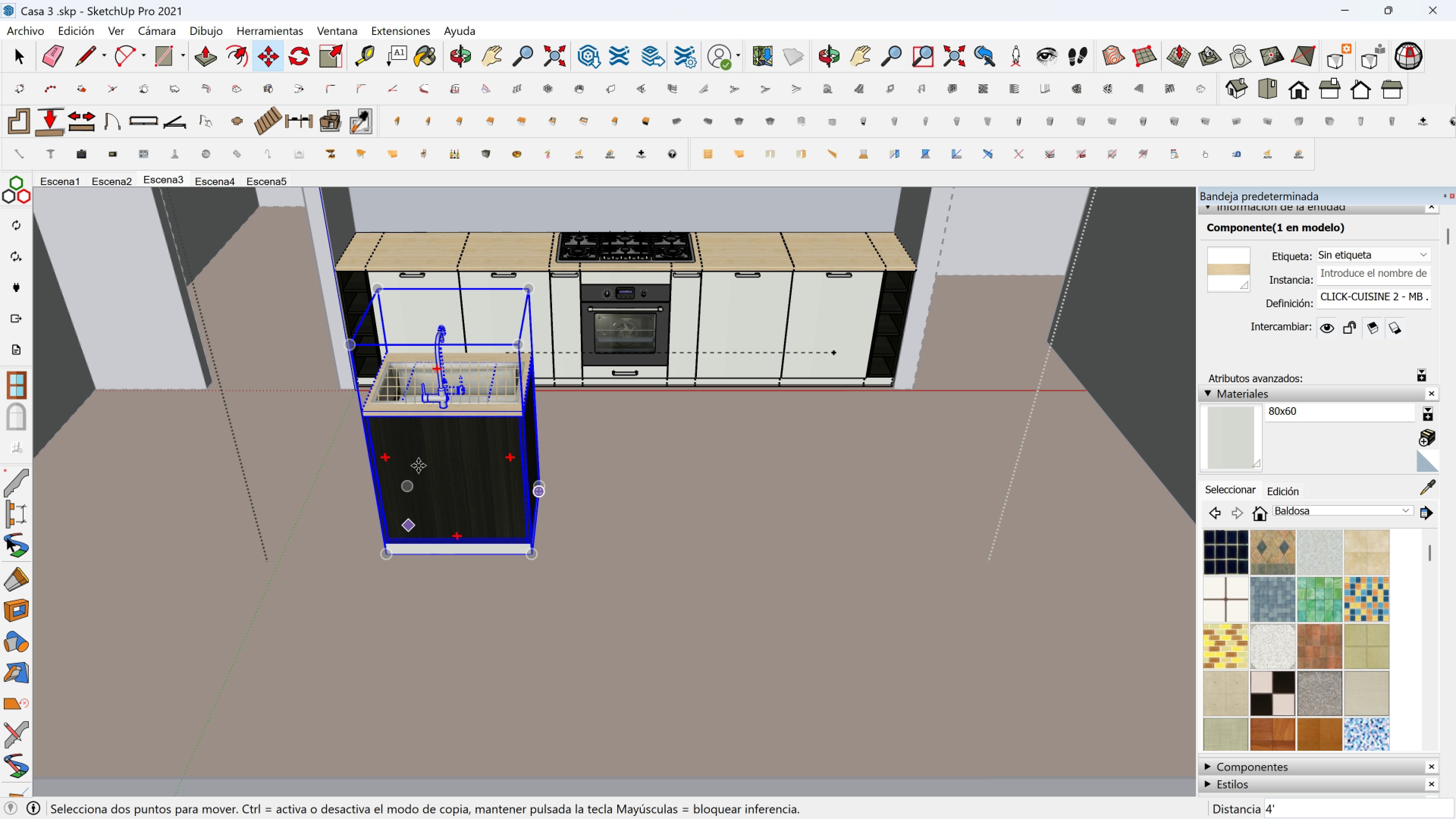 
key(Shift+ShiftLeft)
 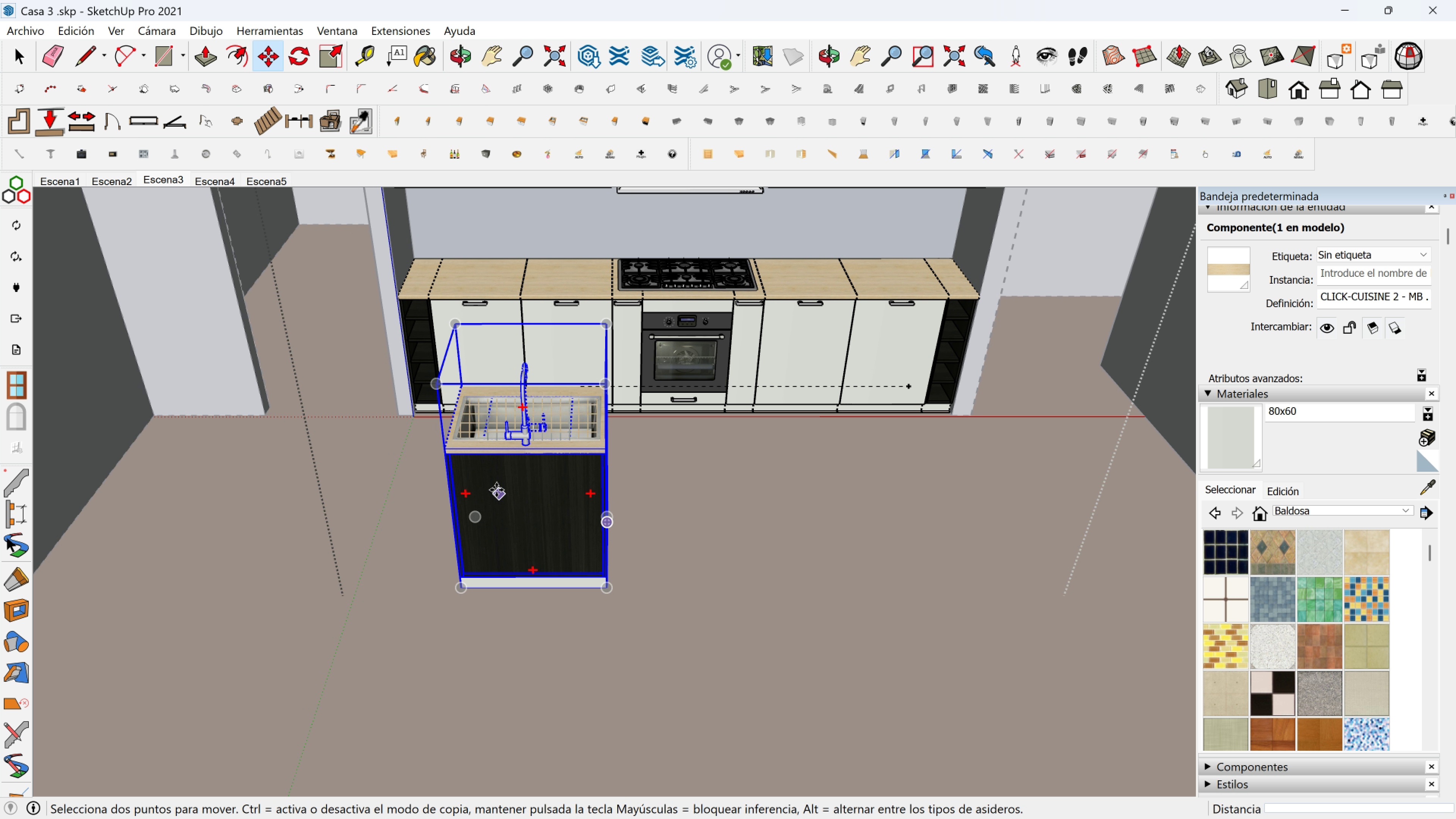 
scroll: coordinate [403, 435], scroll_direction: up, amount: 3.0
 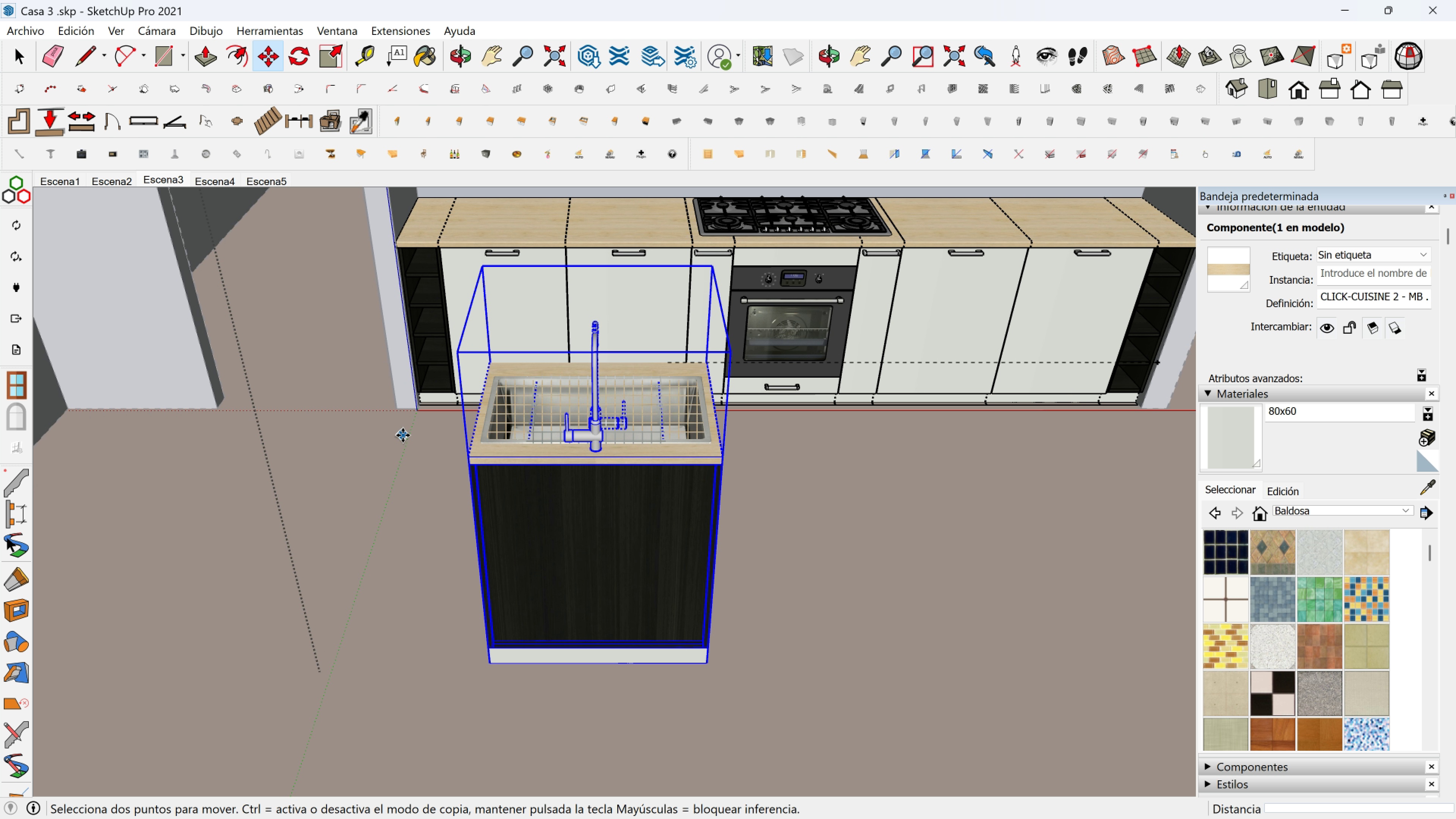 
key(Shift+ShiftLeft)
 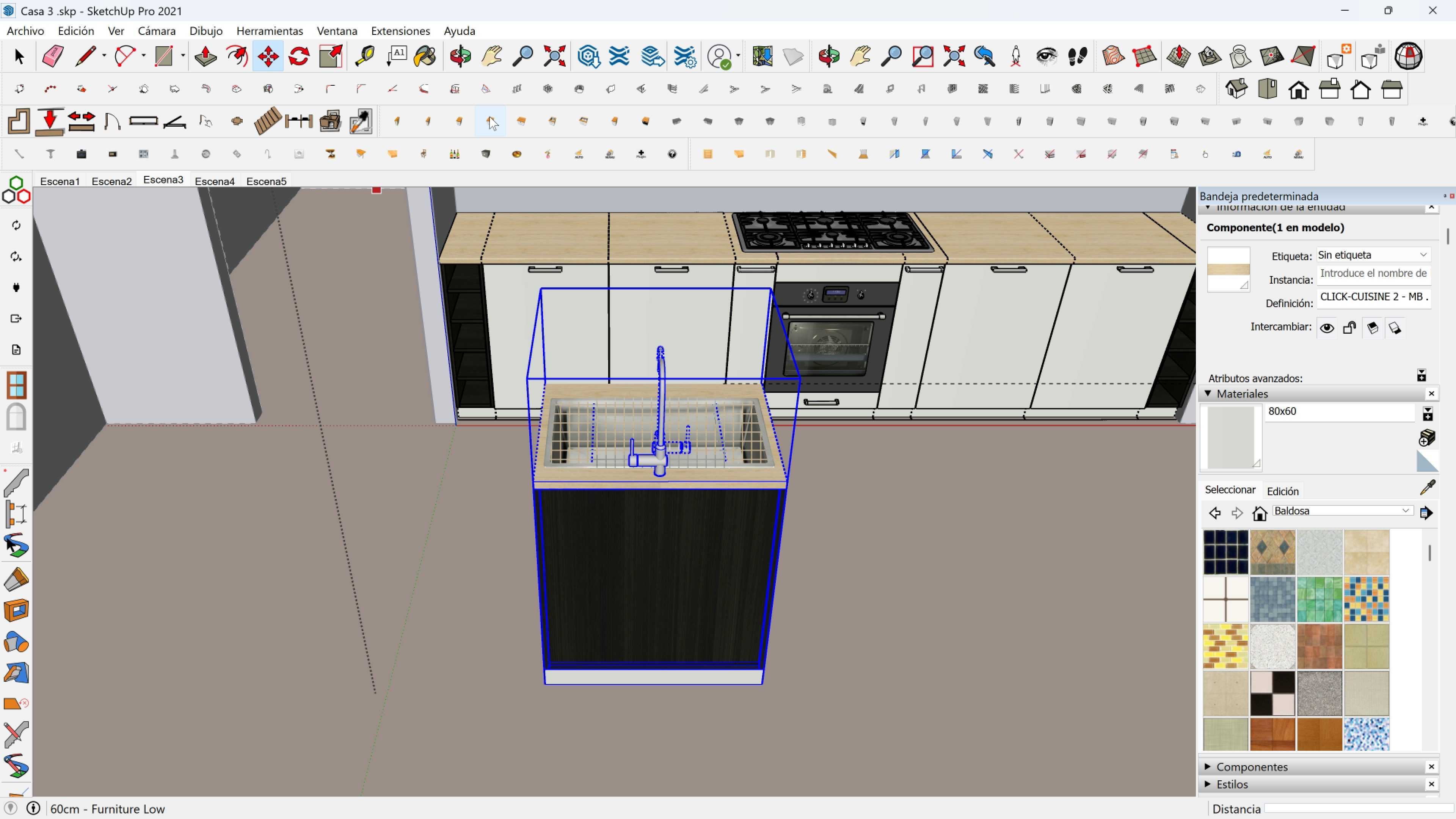 
left_click([490, 116])
 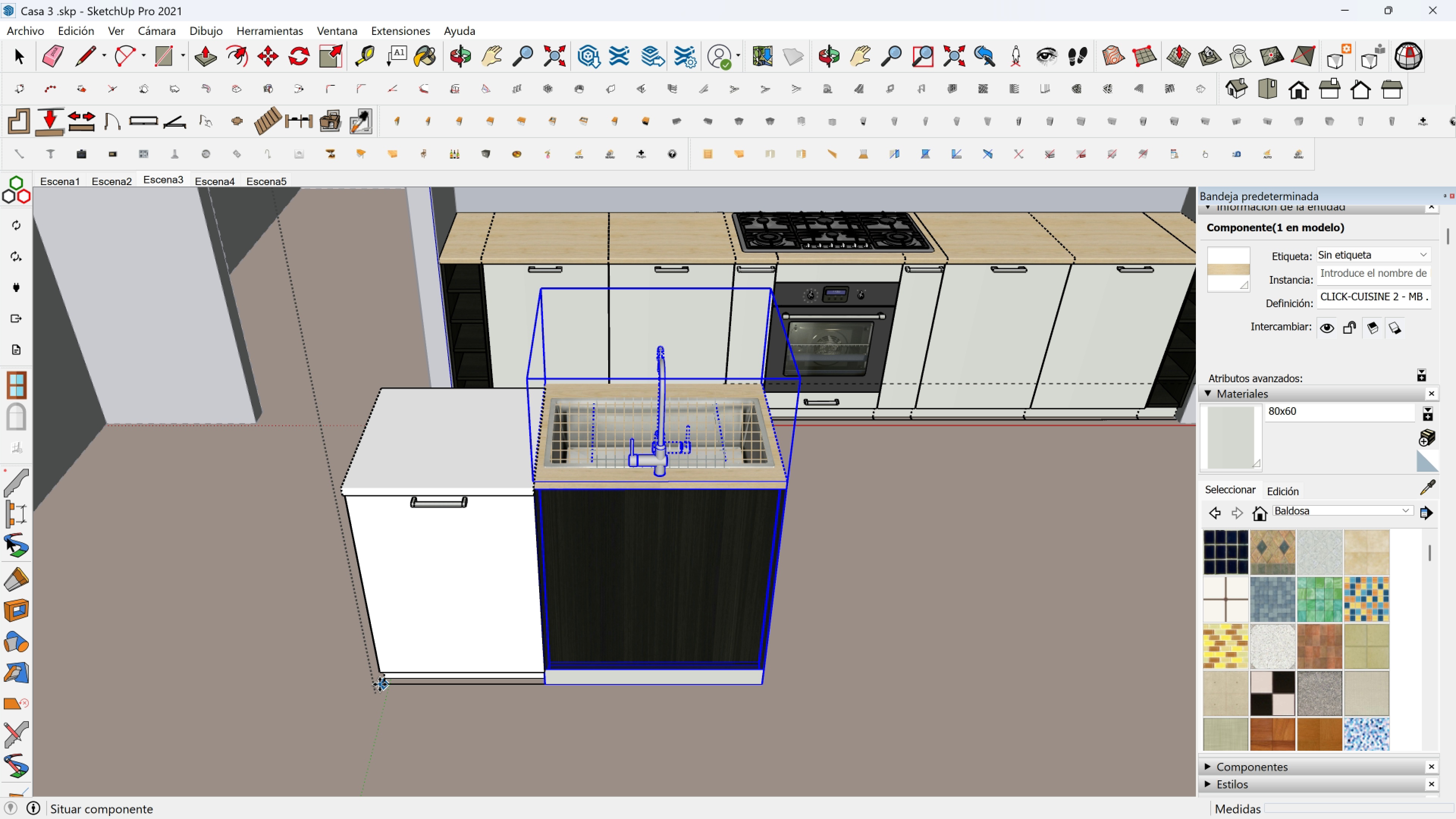 
left_click([345, 689])
 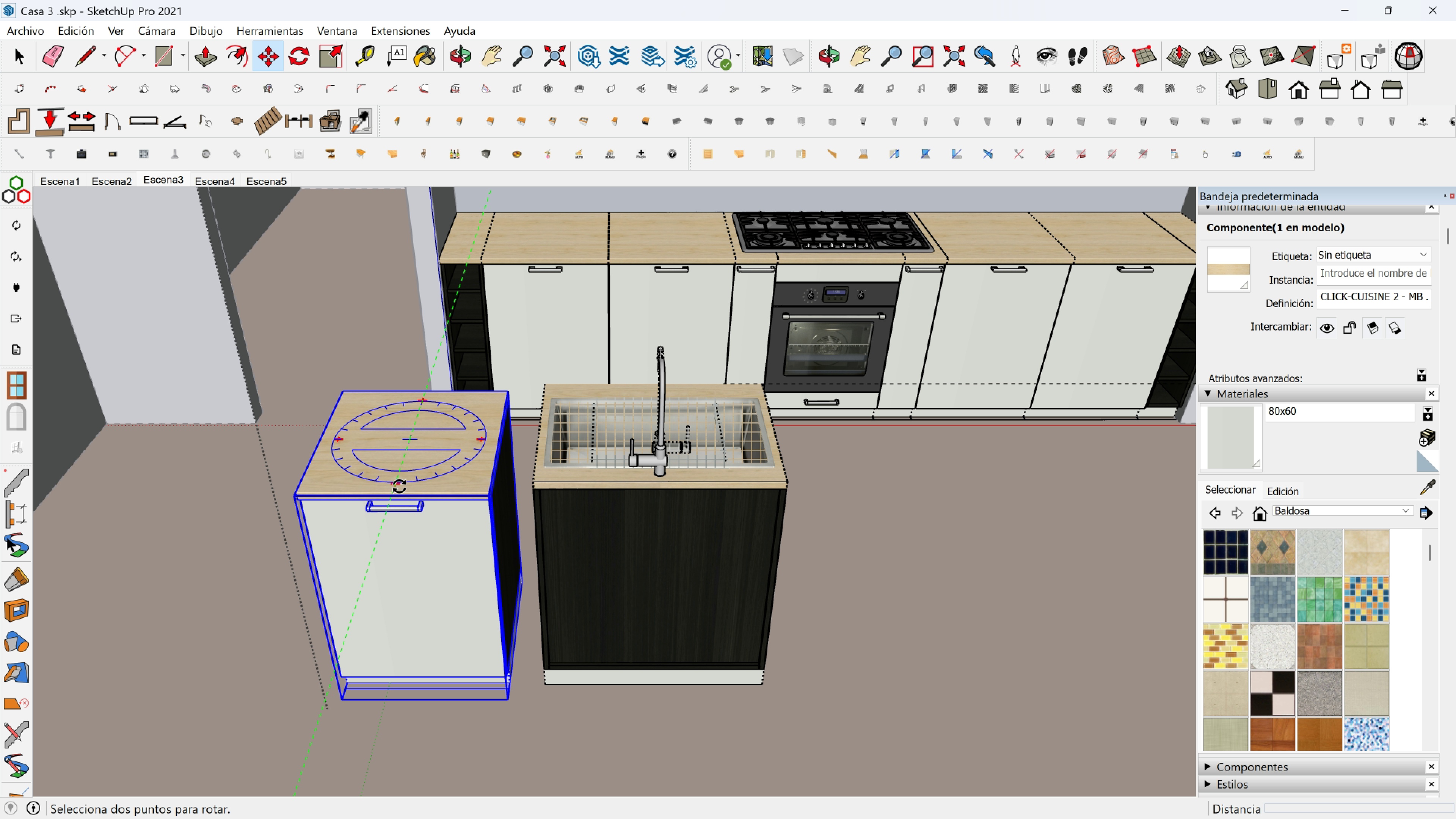 
left_click([399, 486])
 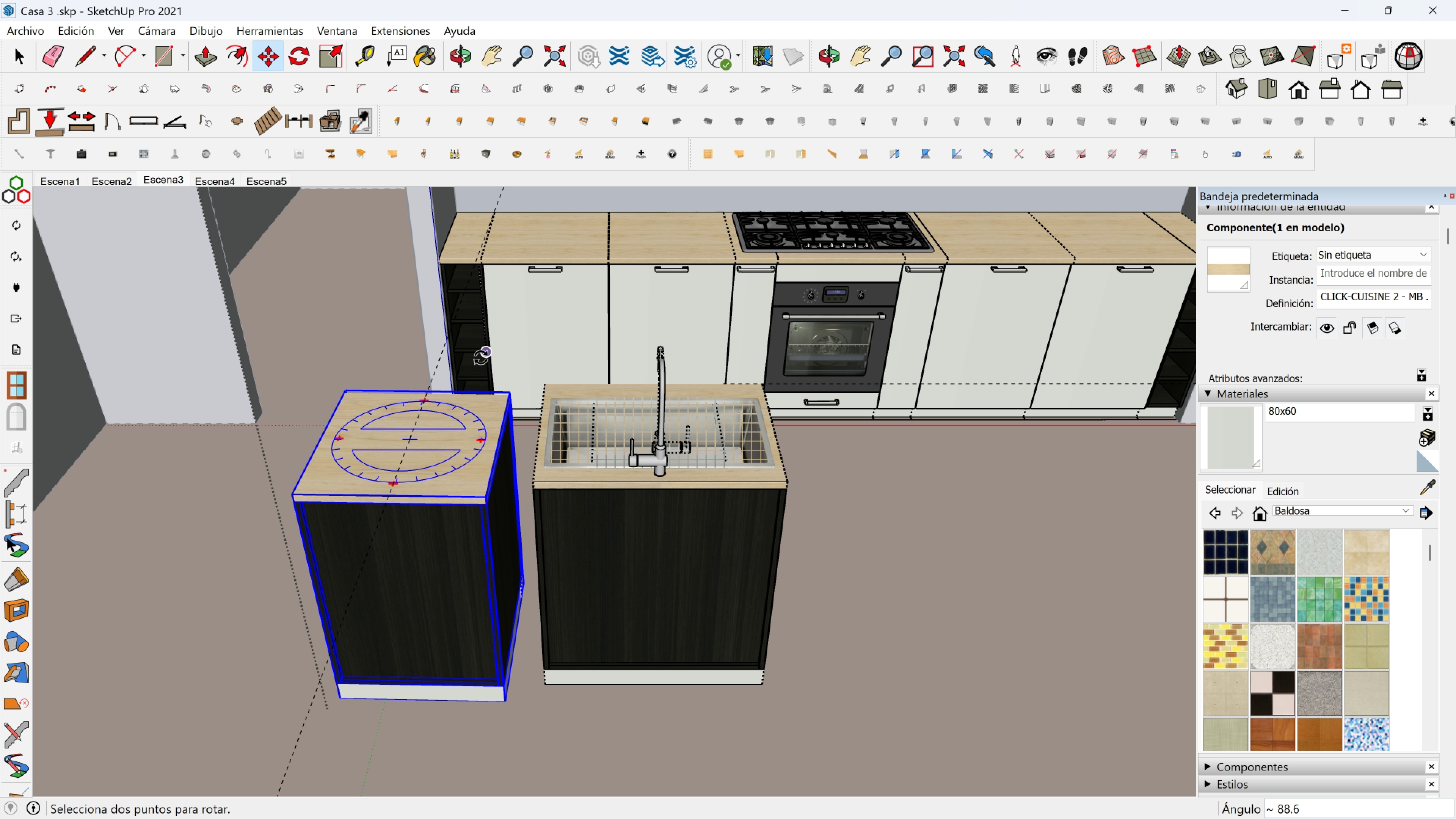 
scroll: coordinate [443, 383], scroll_direction: up, amount: 2.0
 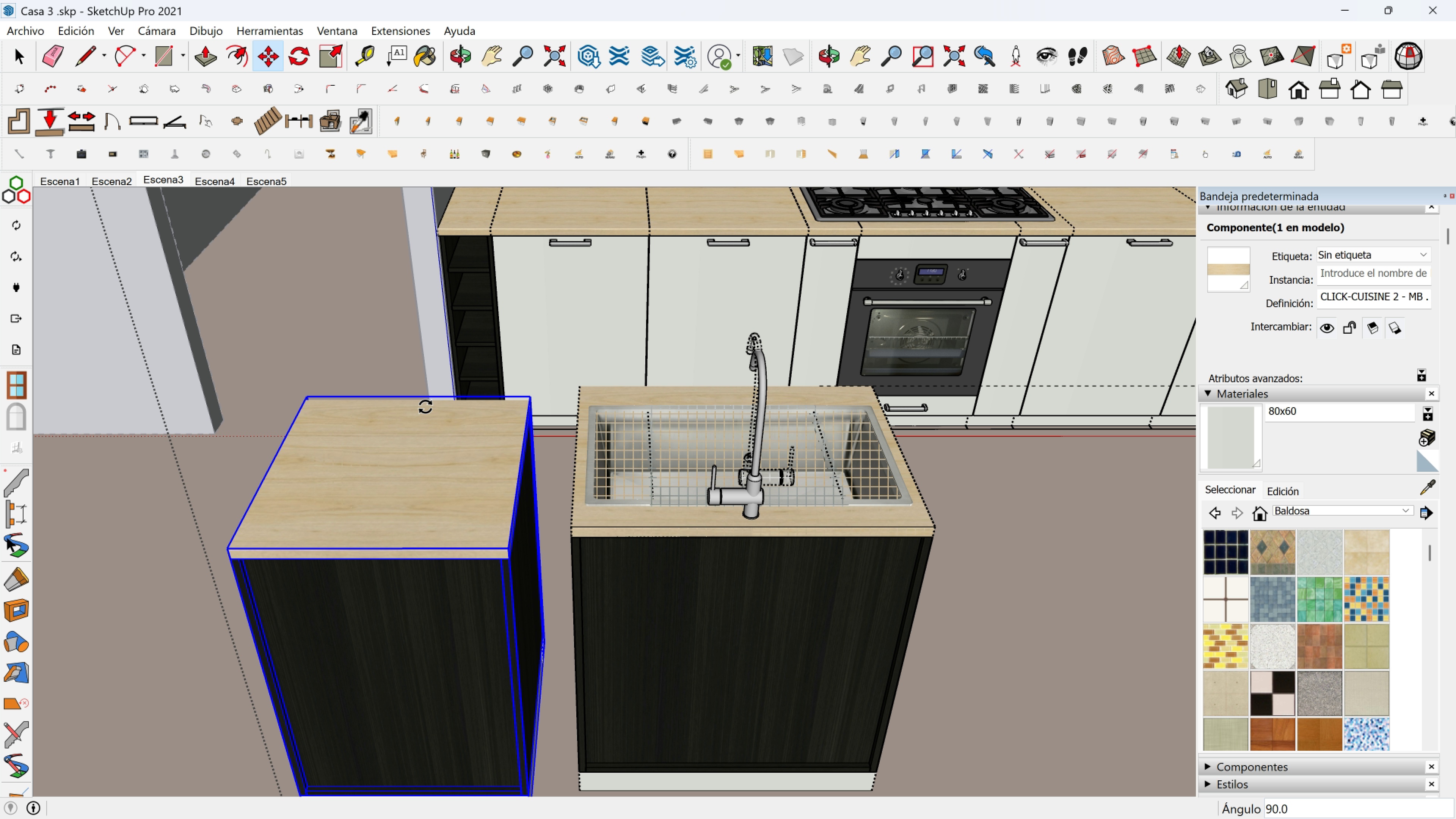 
left_click([425, 407])
 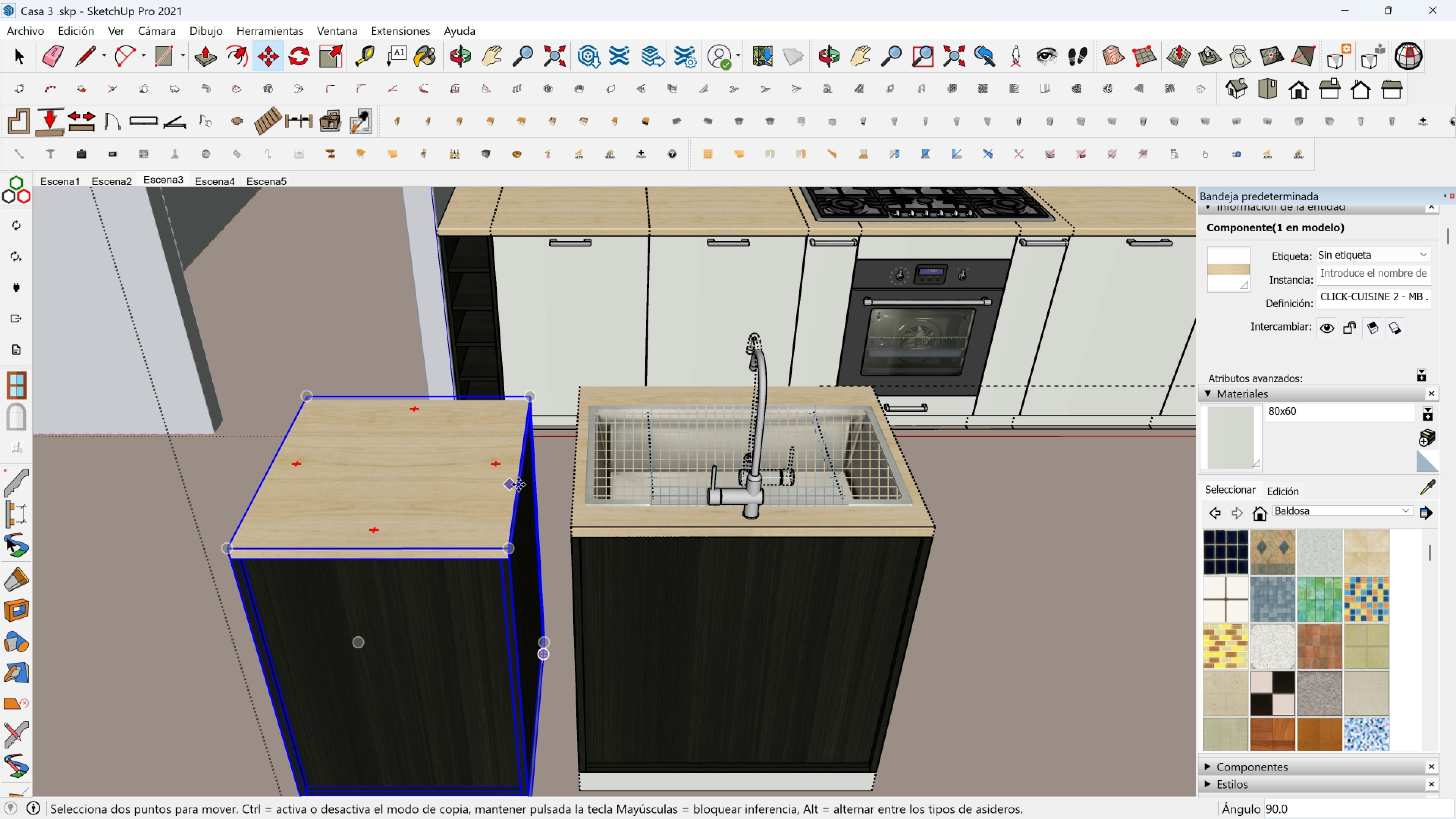 
key(M)
 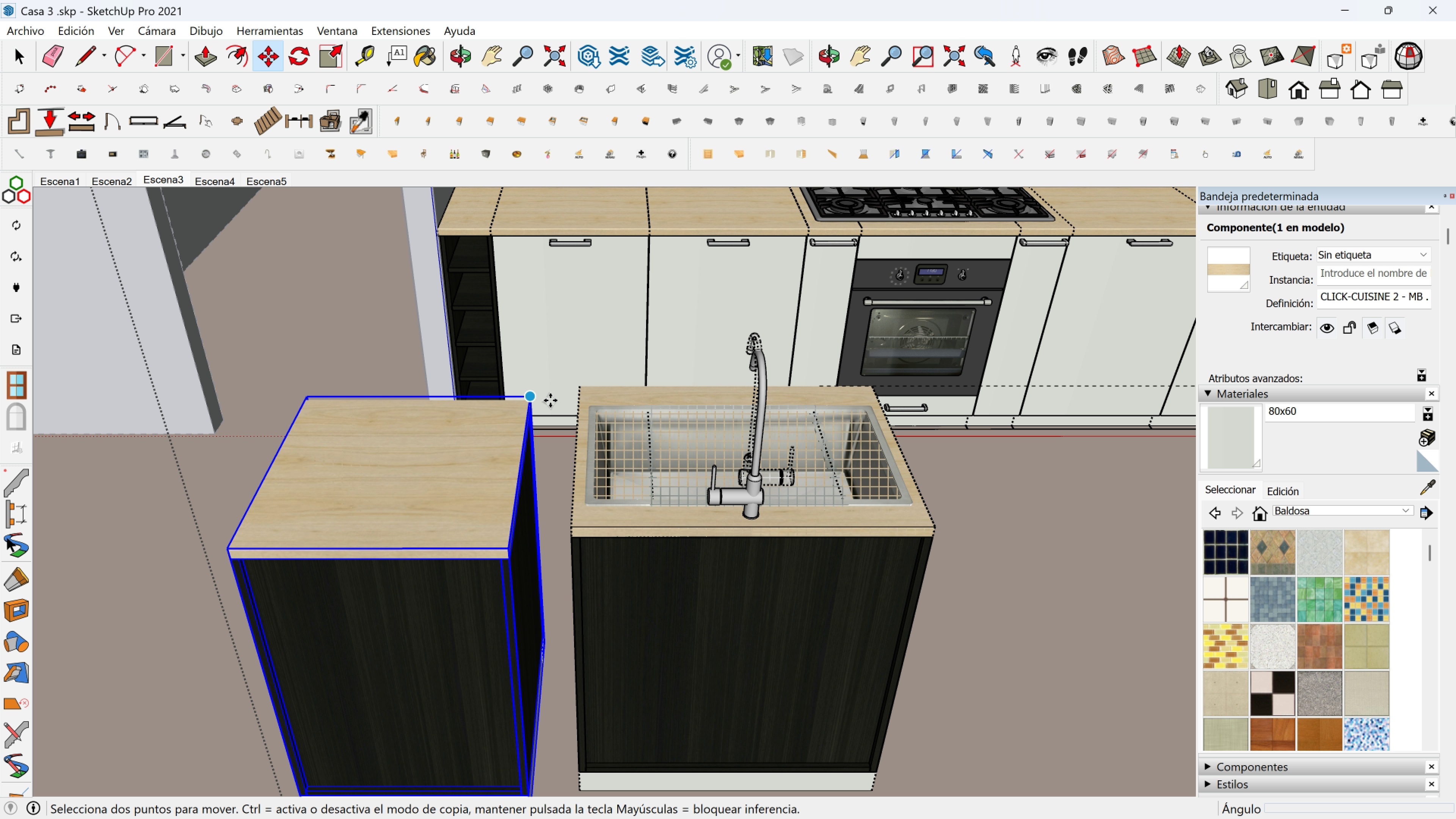 
scroll: coordinate [540, 389], scroll_direction: up, amount: 2.0
 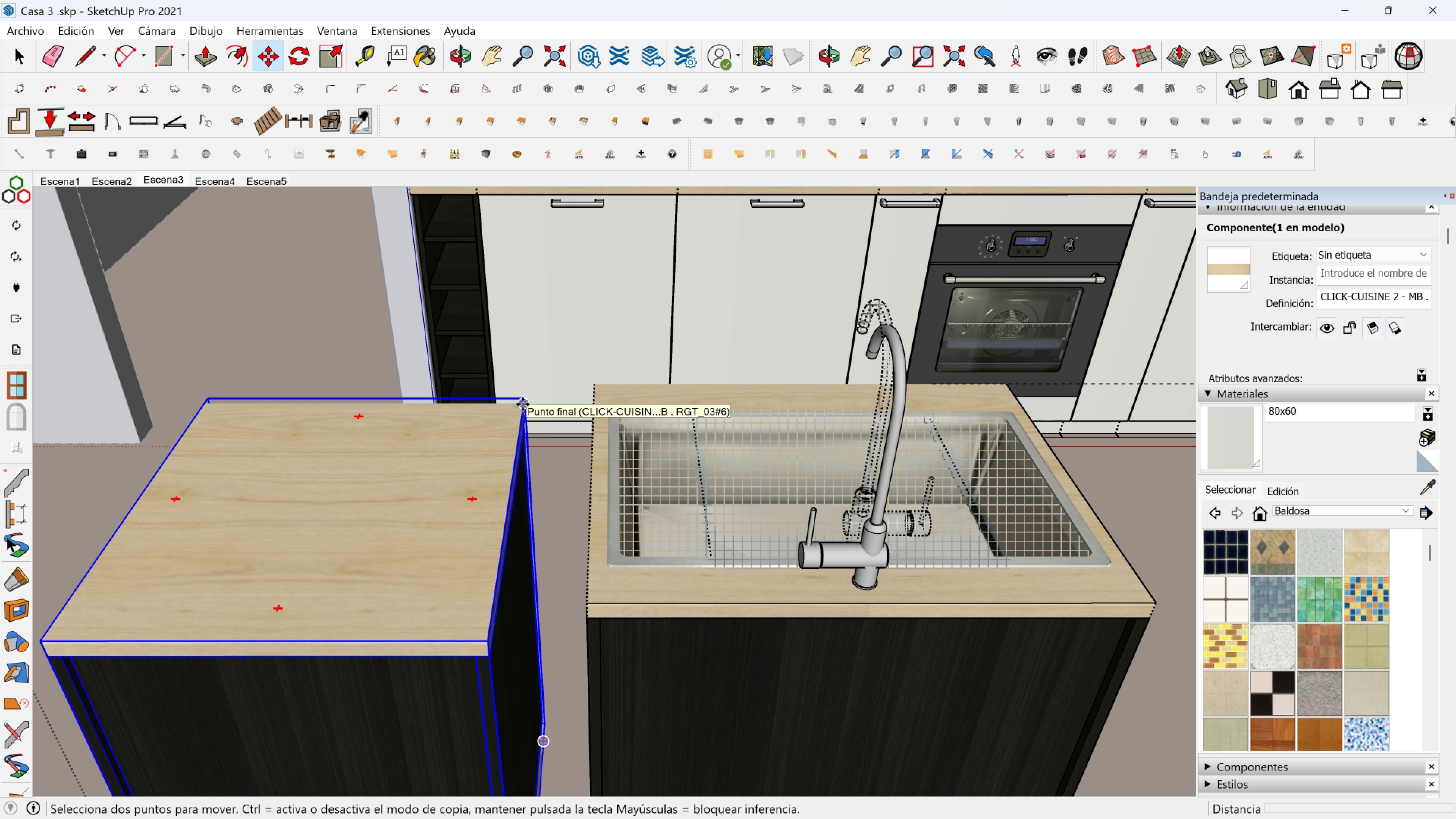 
left_click([522, 404])
 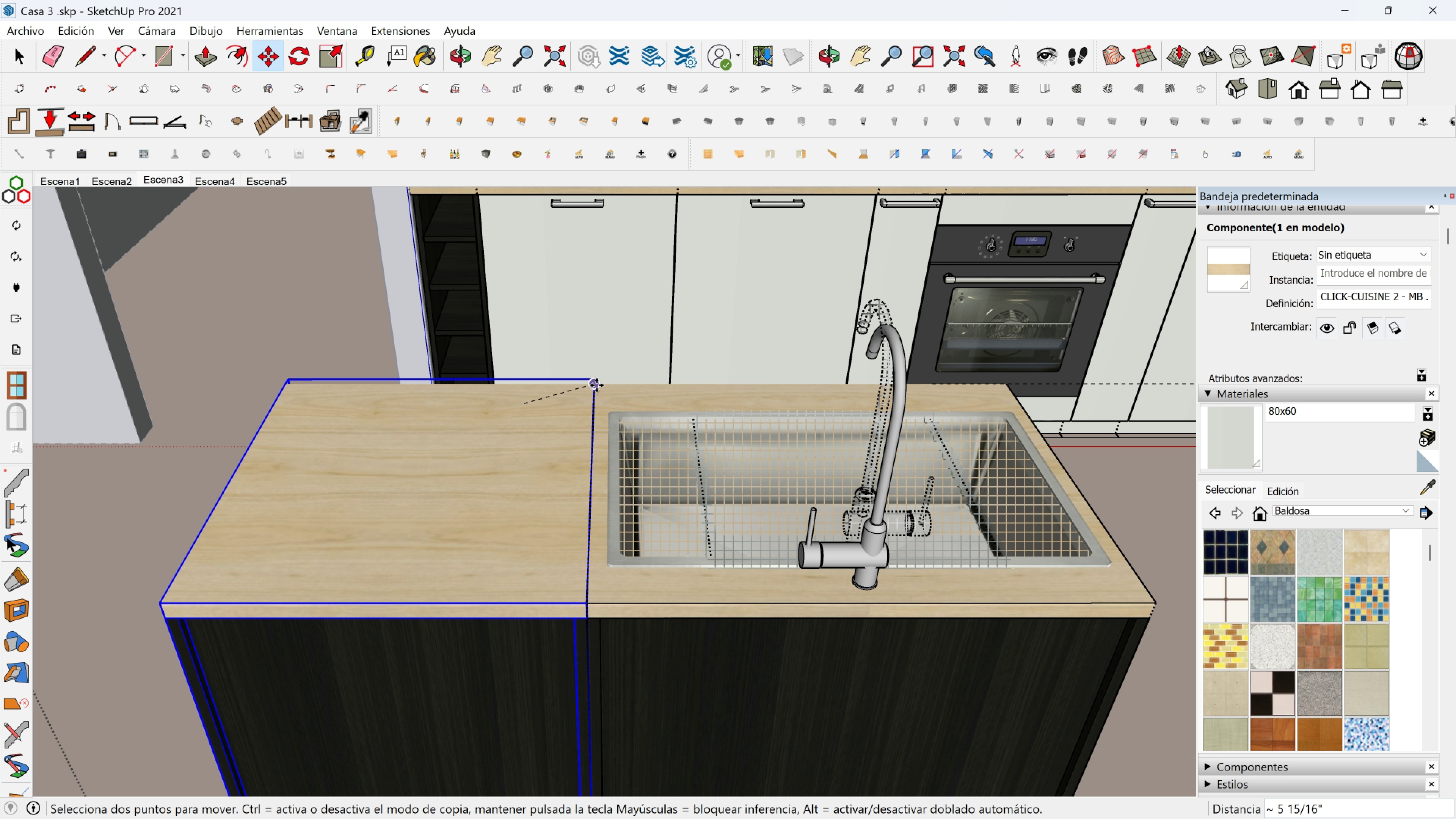 
left_click([596, 385])